 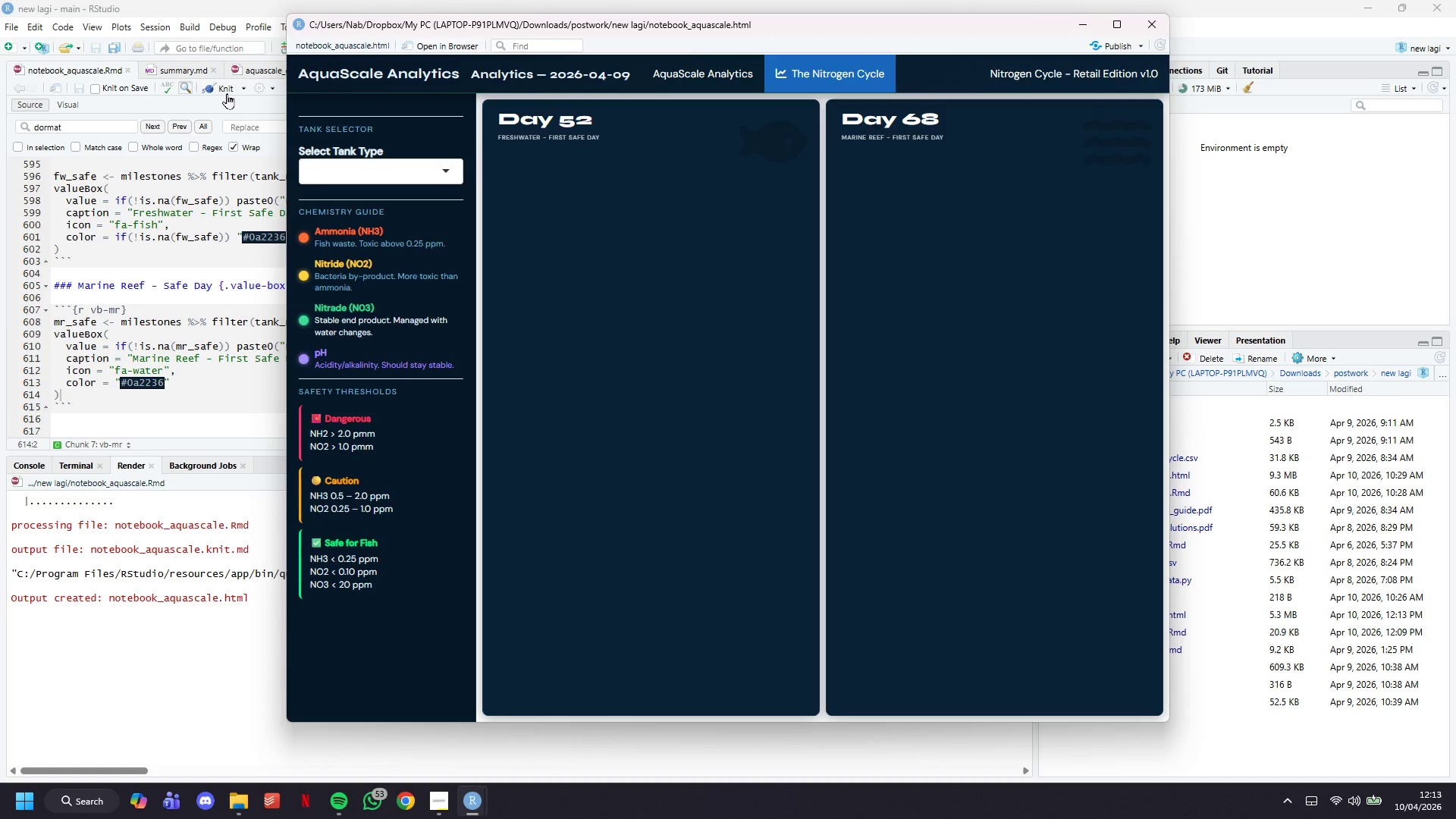 
left_click([1087, 22])
 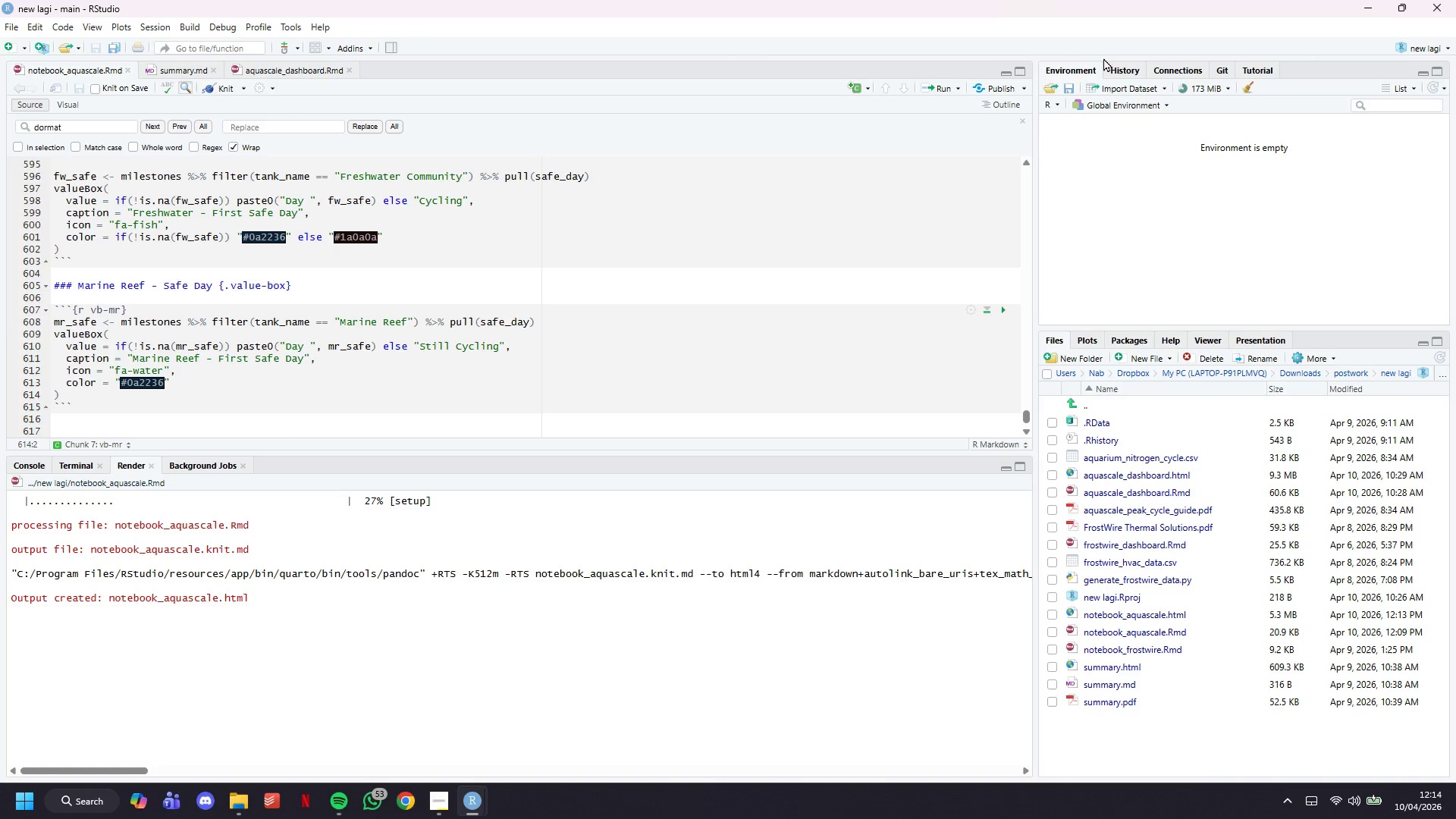 
wait(56.16)
 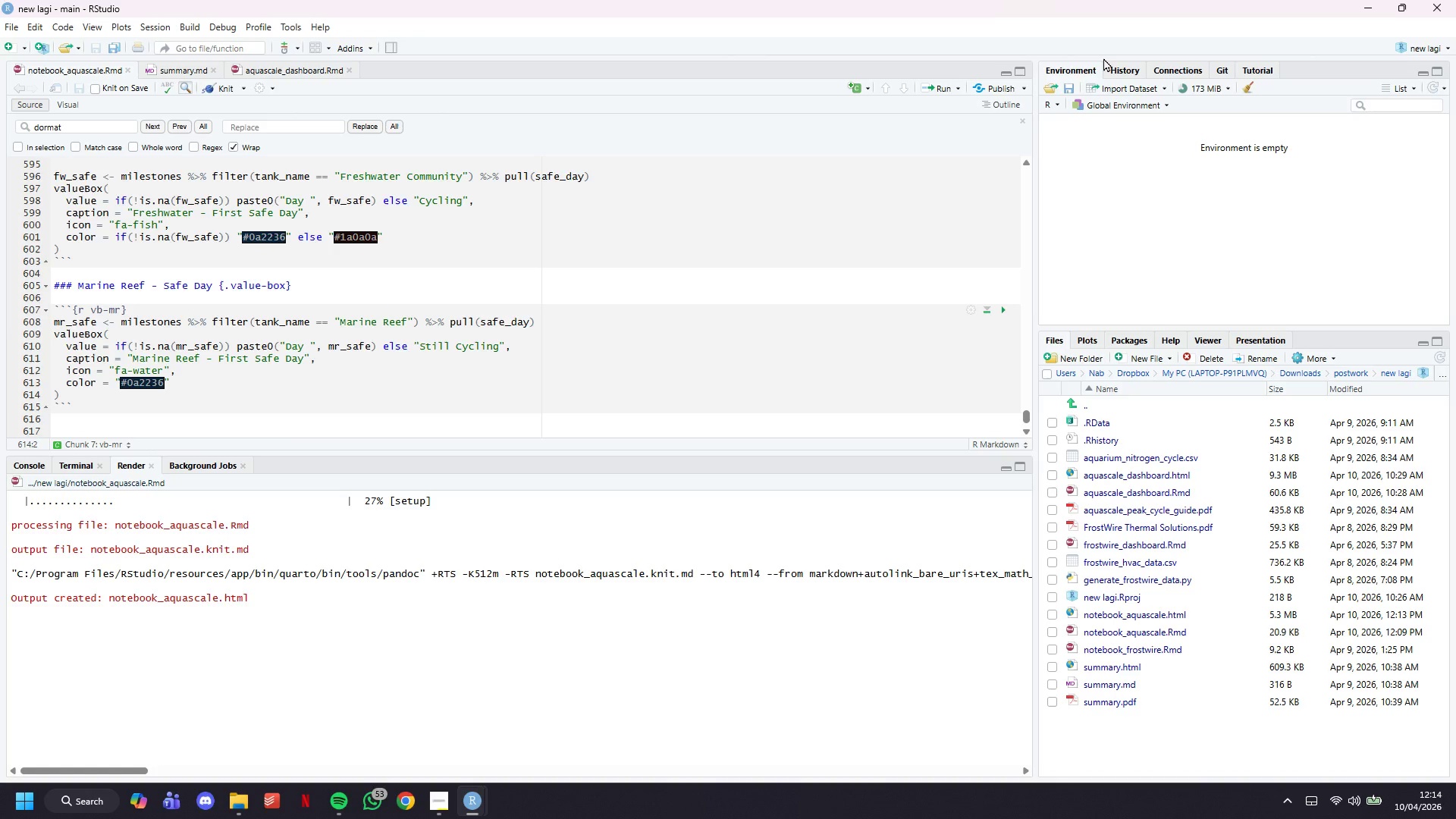 
left_click([554, 308])
 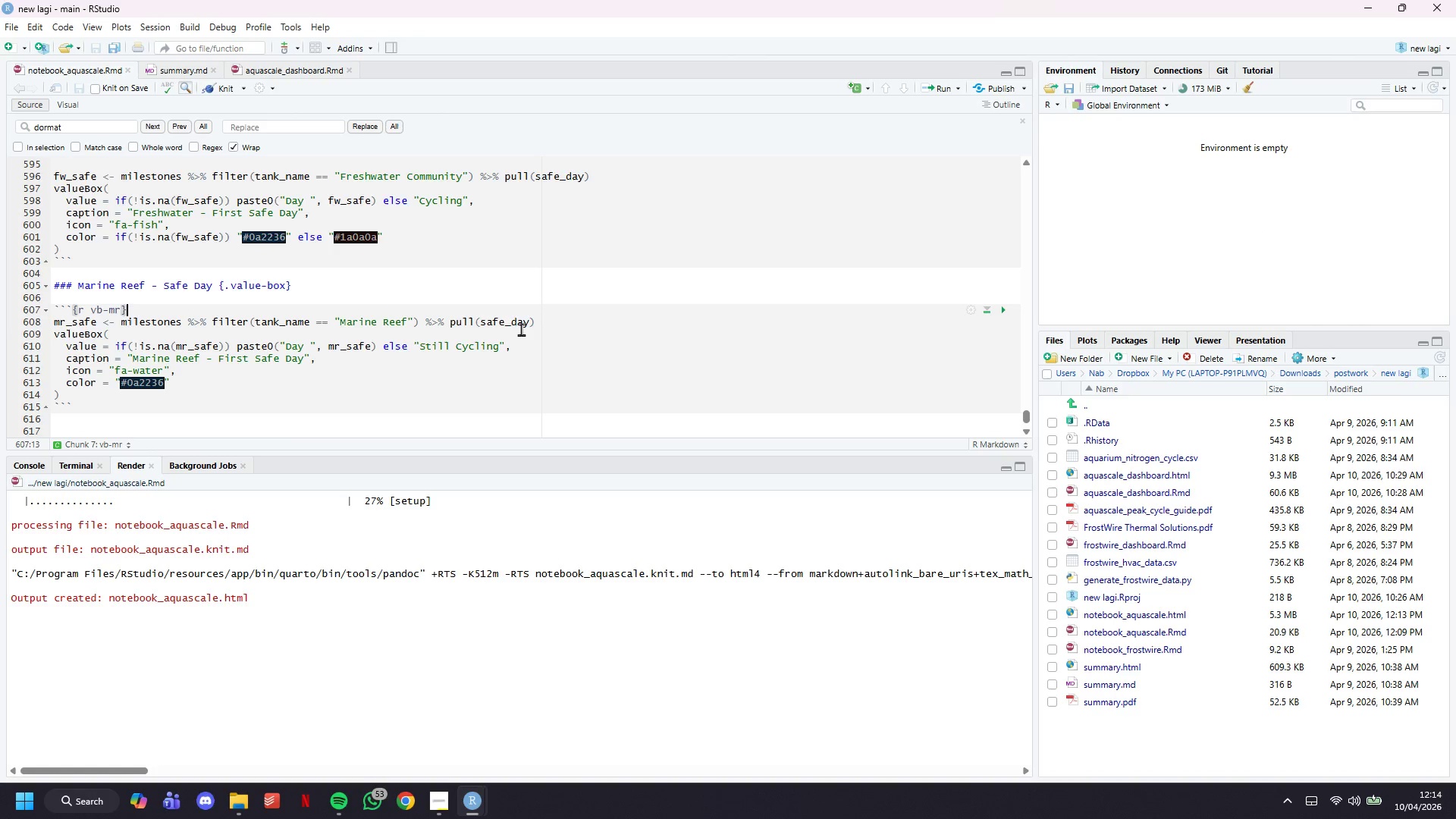 
scroll: coordinate [520, 330], scroll_direction: down, amount: 3.0
 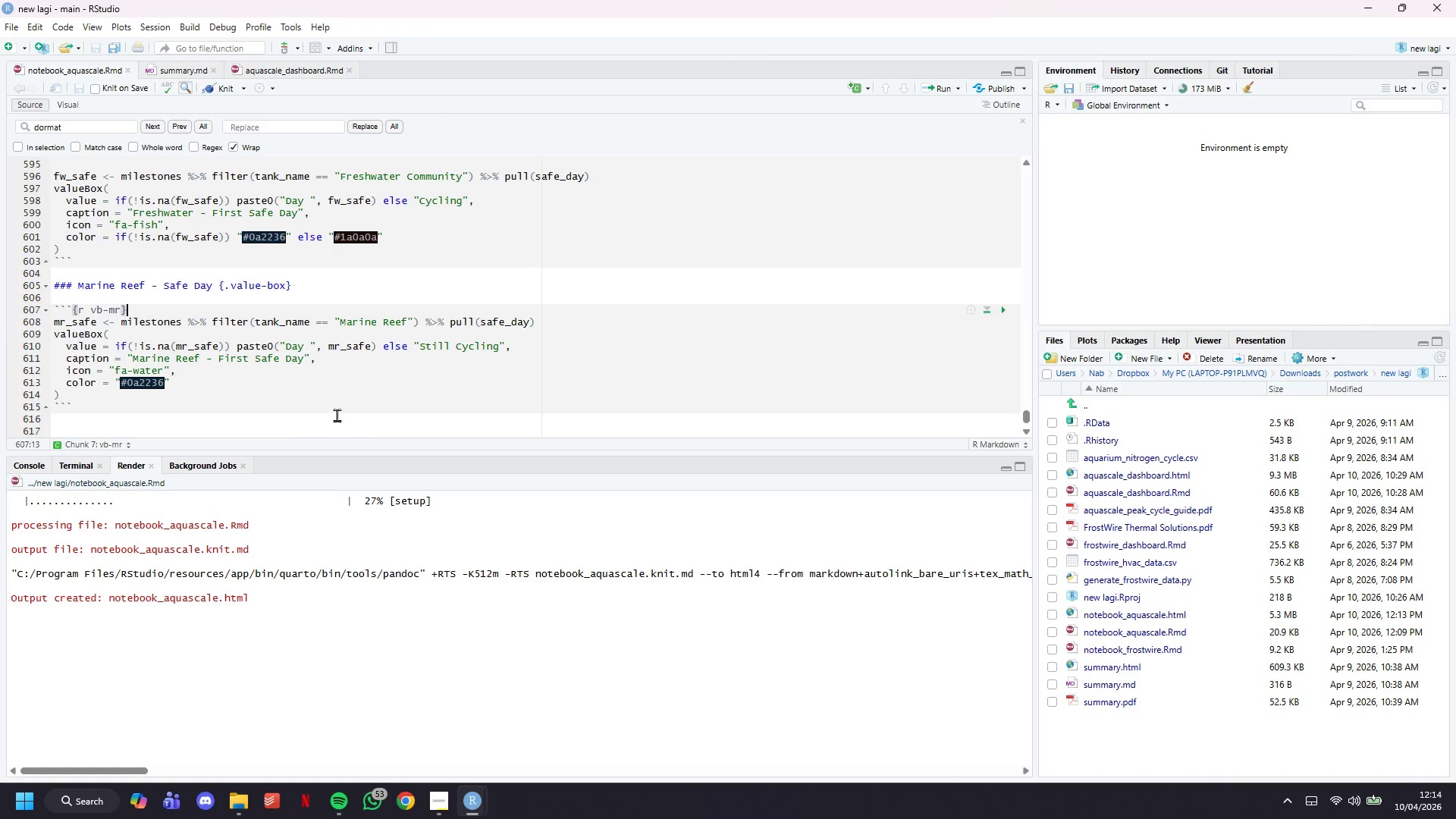 
left_click([337, 415])
 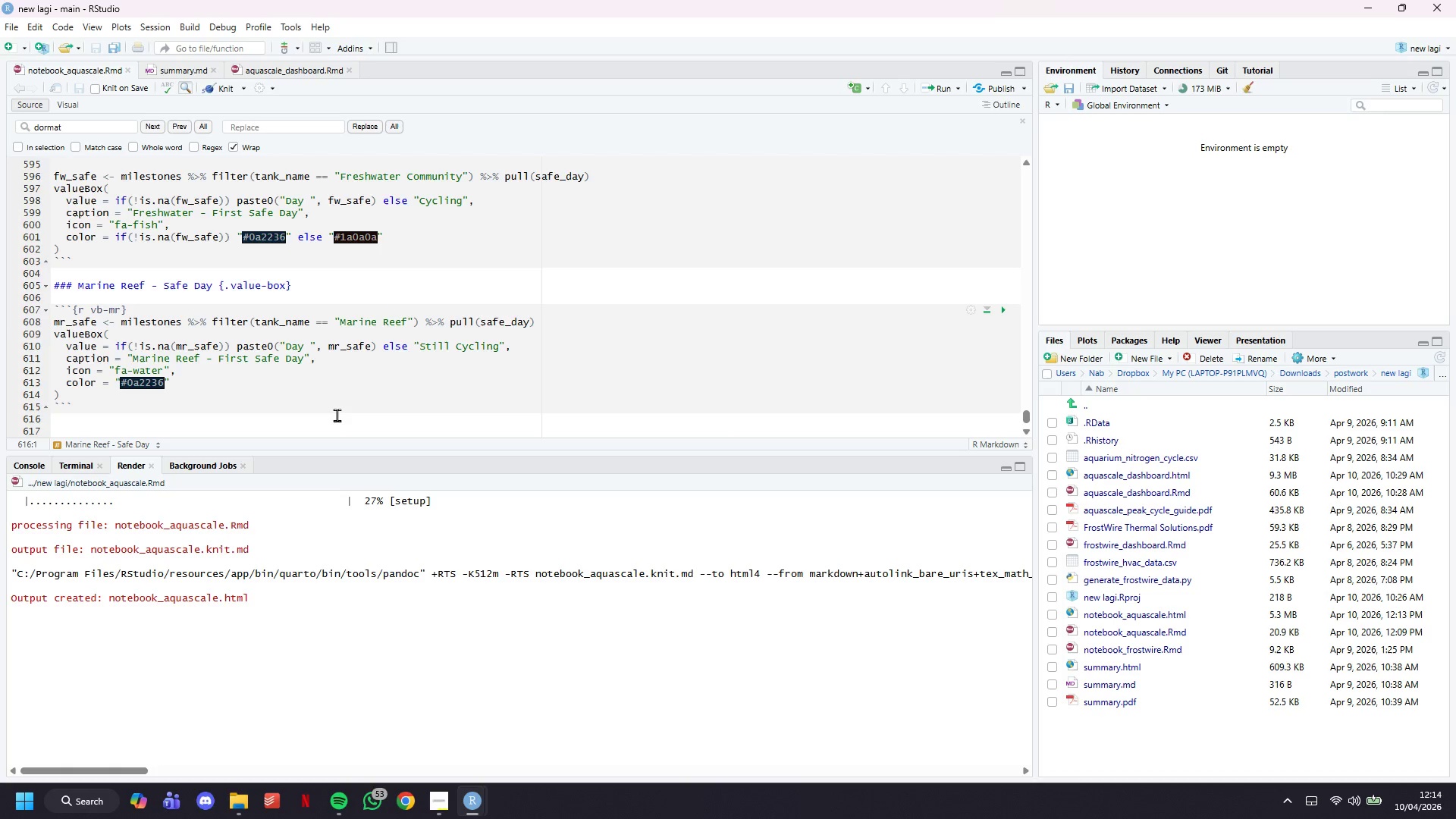 
key(Enter)
 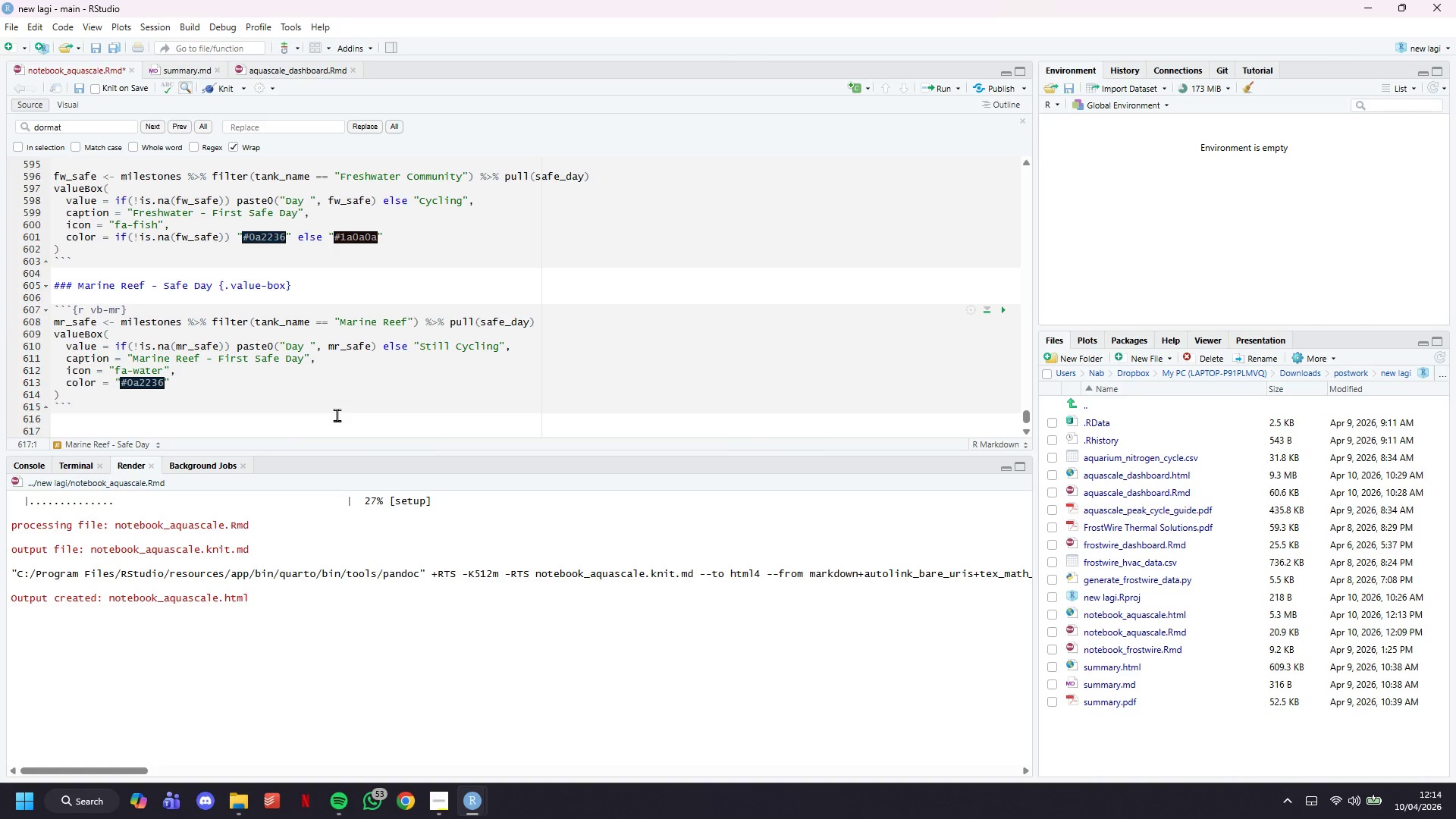 
type(#### )
 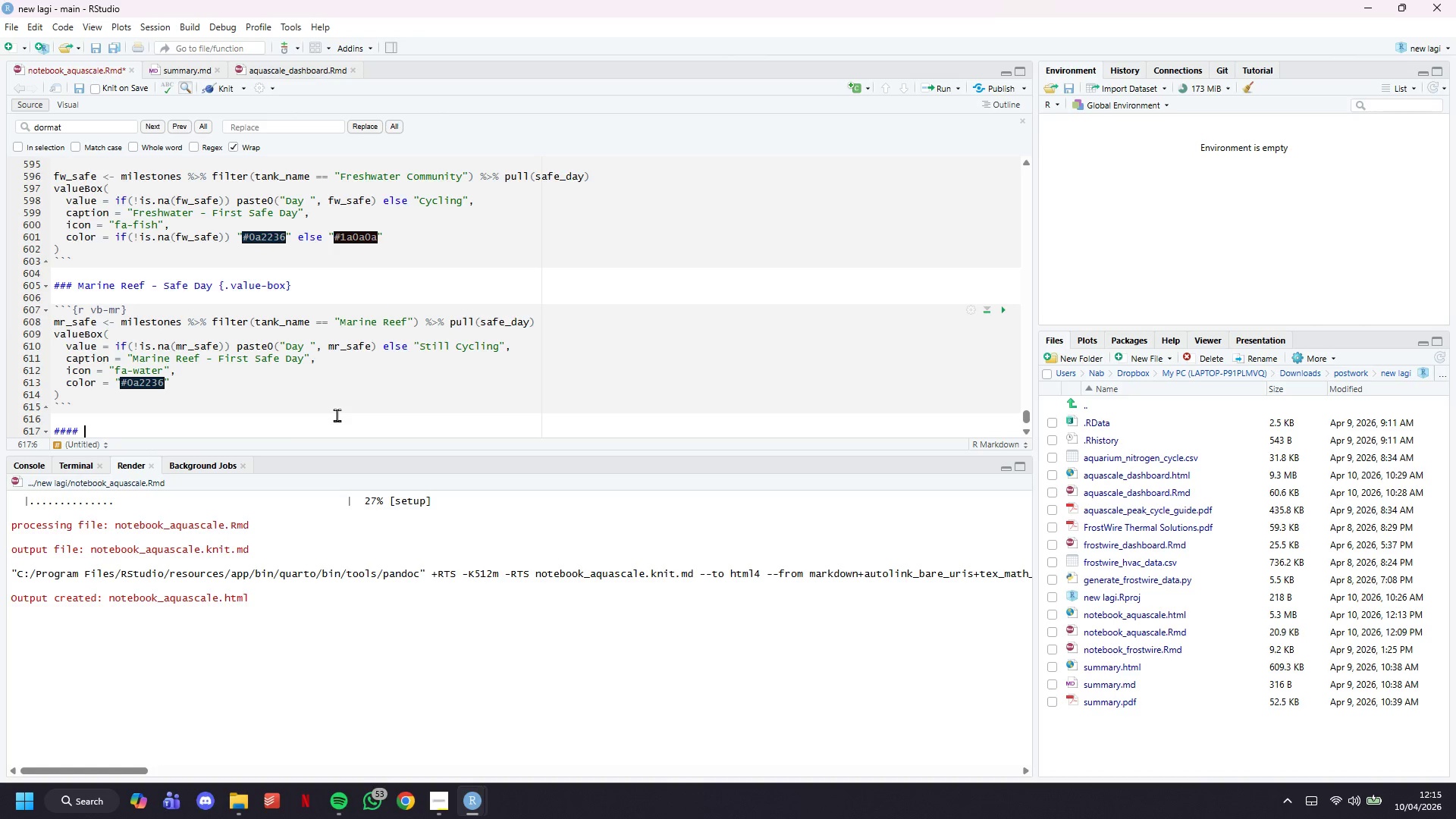 
wait(51.0)
 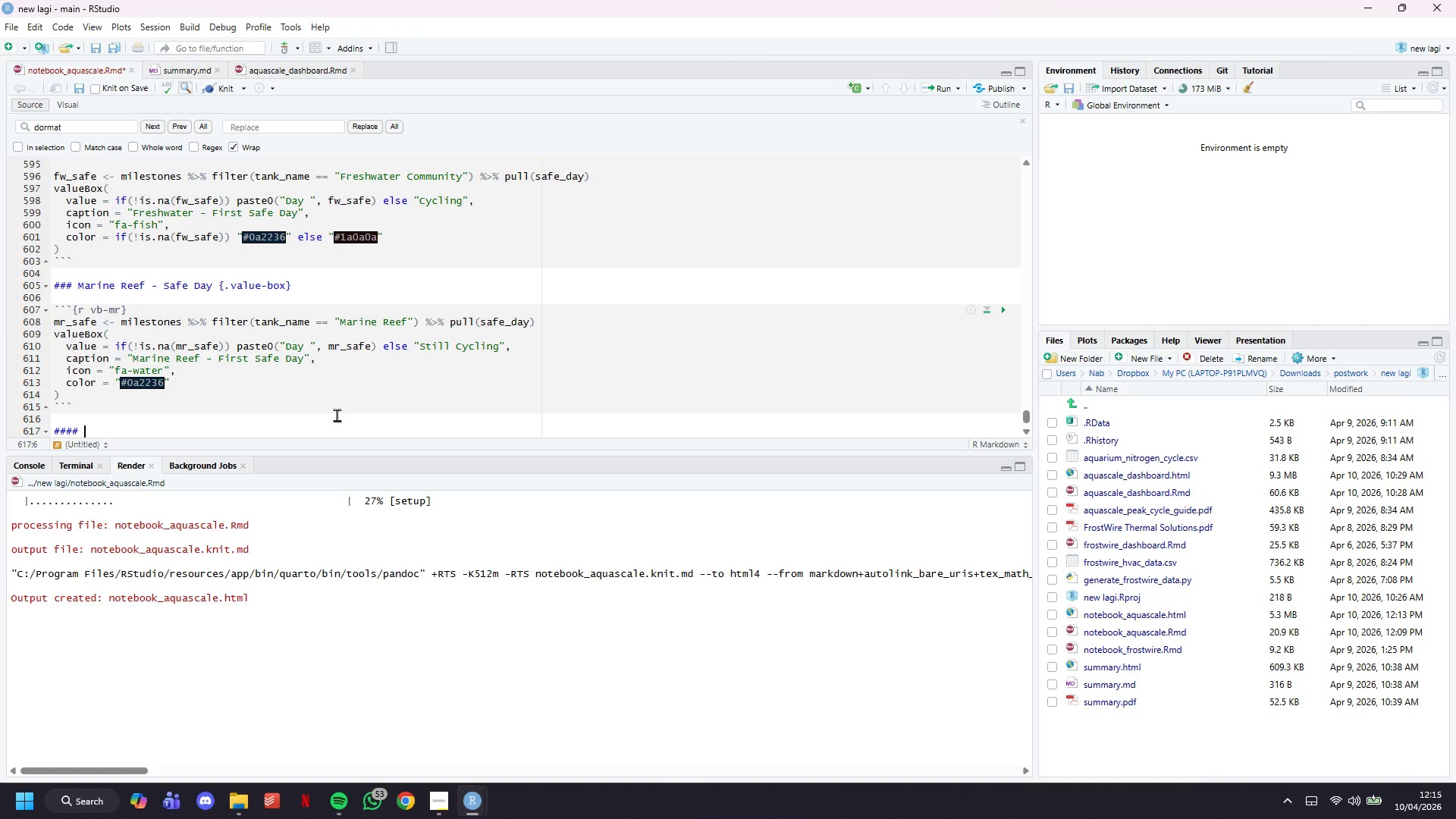 
left_click([337, 415])
 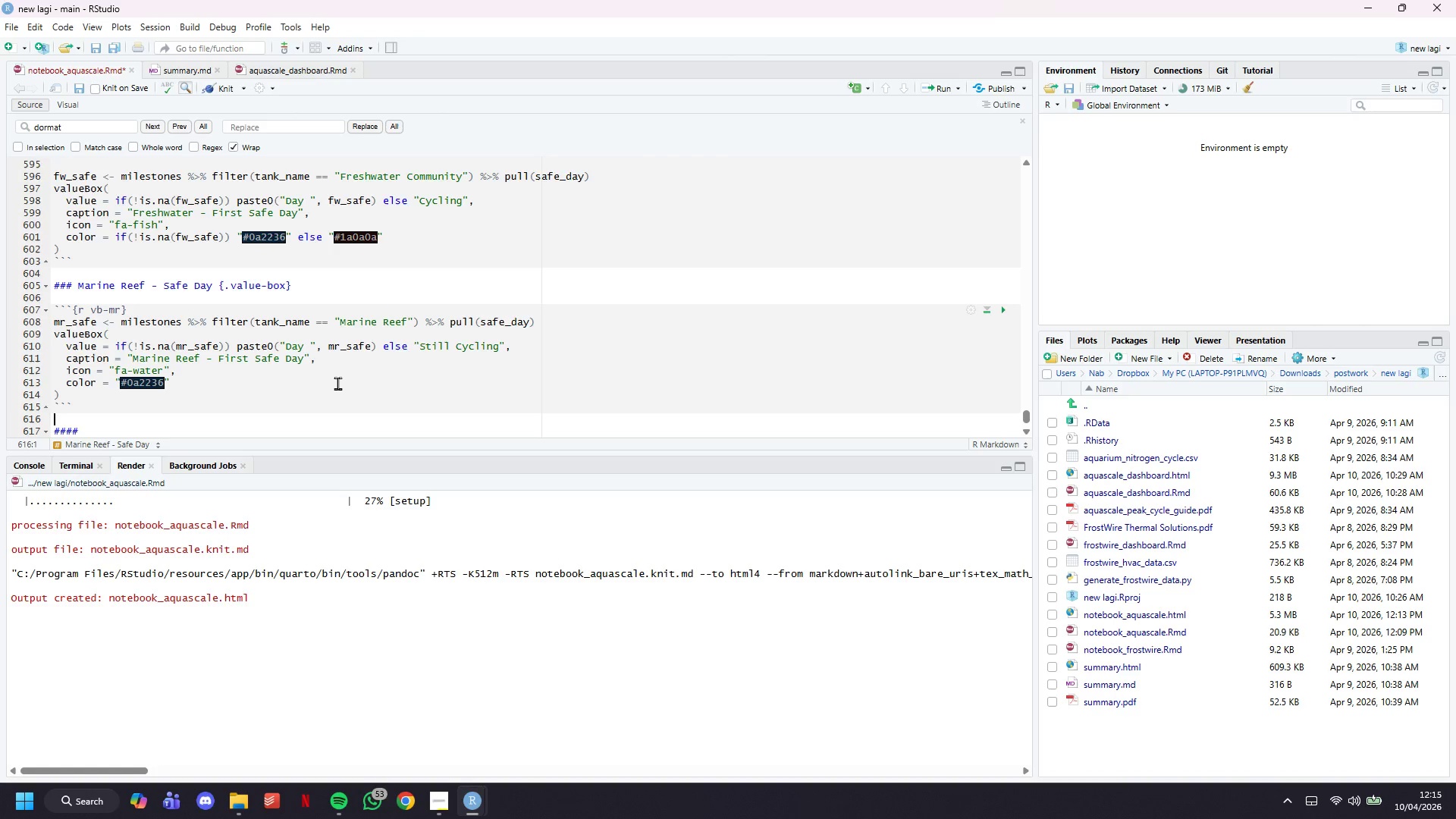 
scroll: coordinate [338, 376], scroll_direction: down, amount: 7.0
 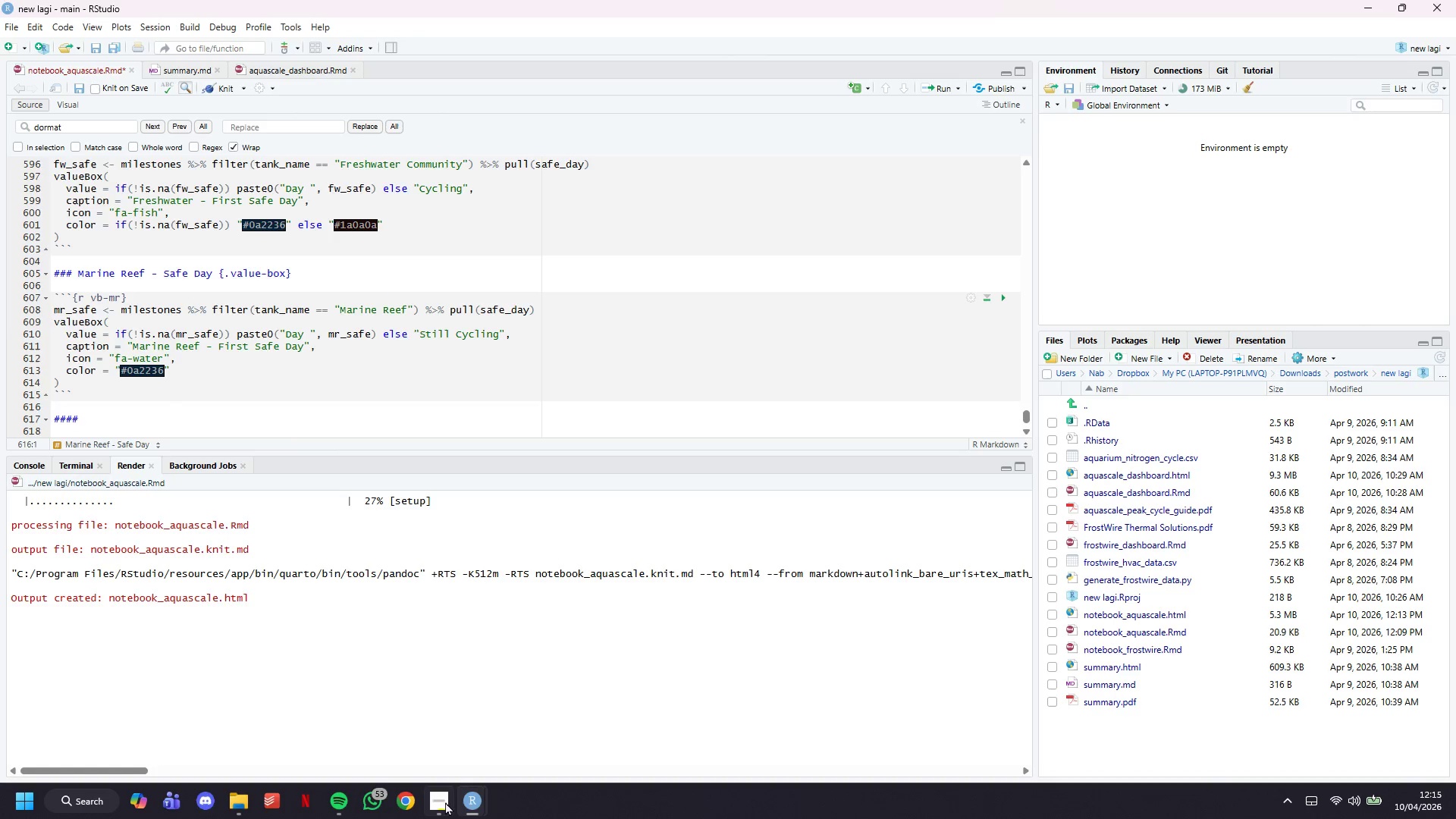 
left_click([447, 807])